 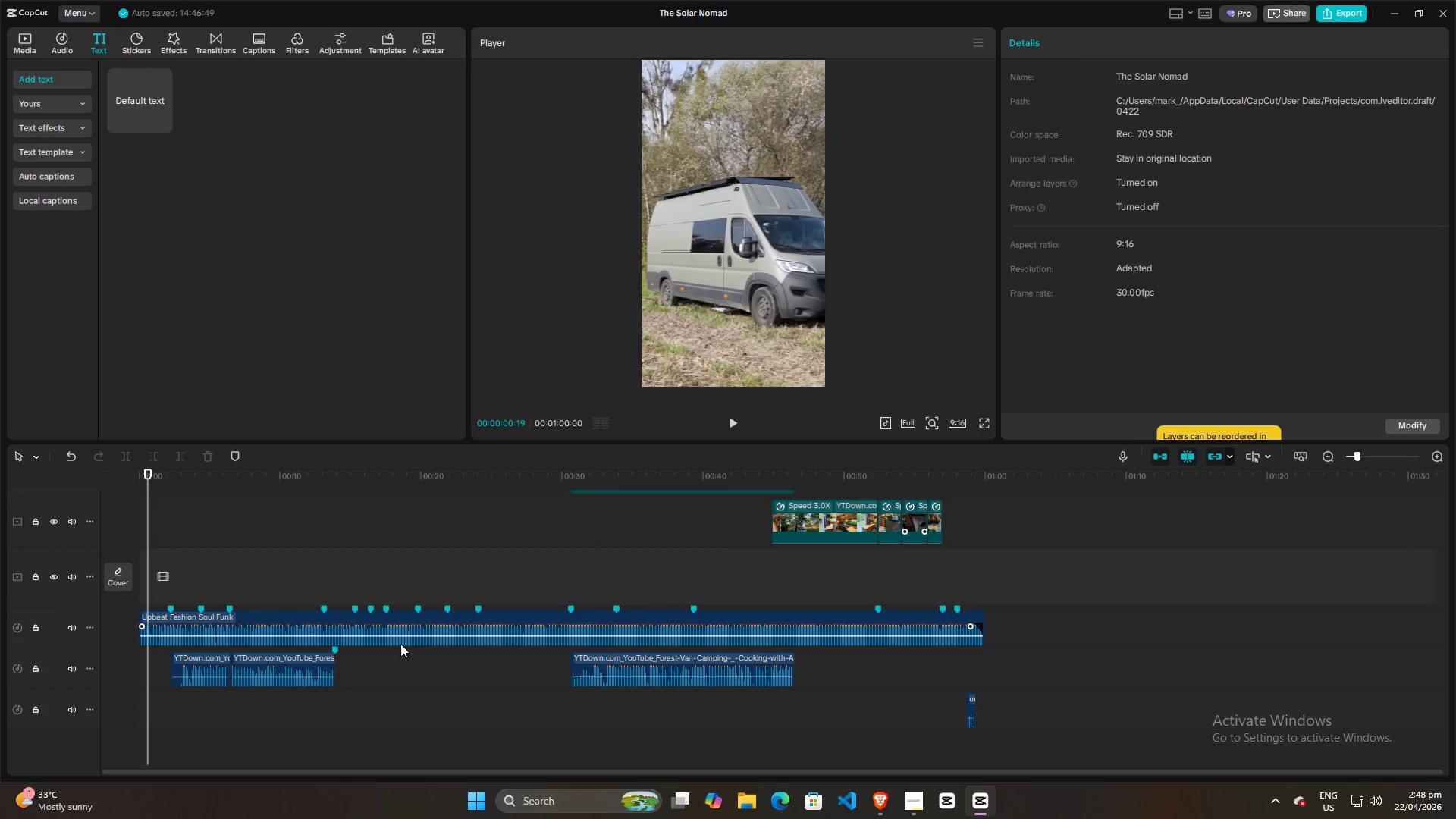 
left_click([544, 805])
 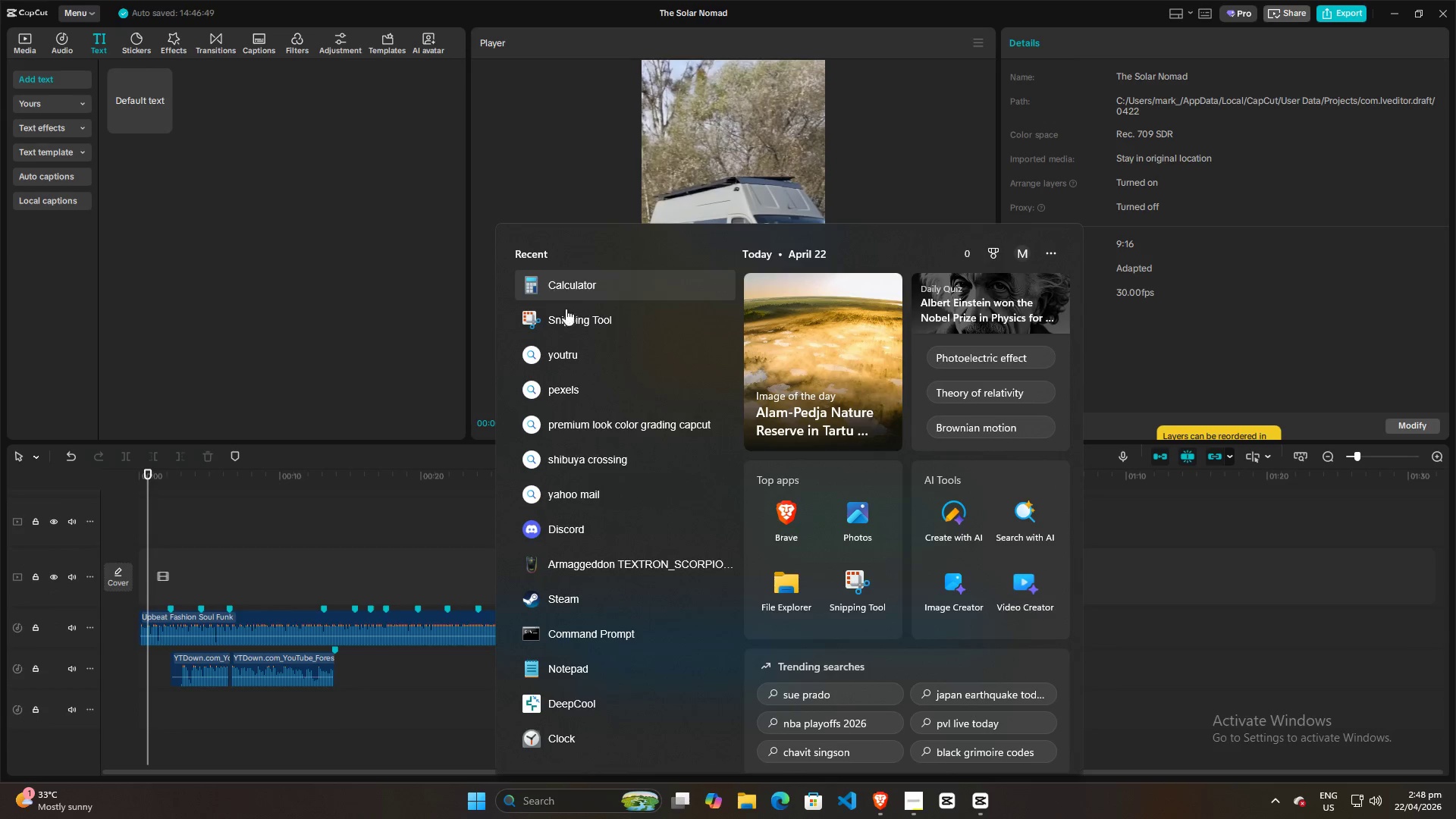 
left_click([581, 321])
 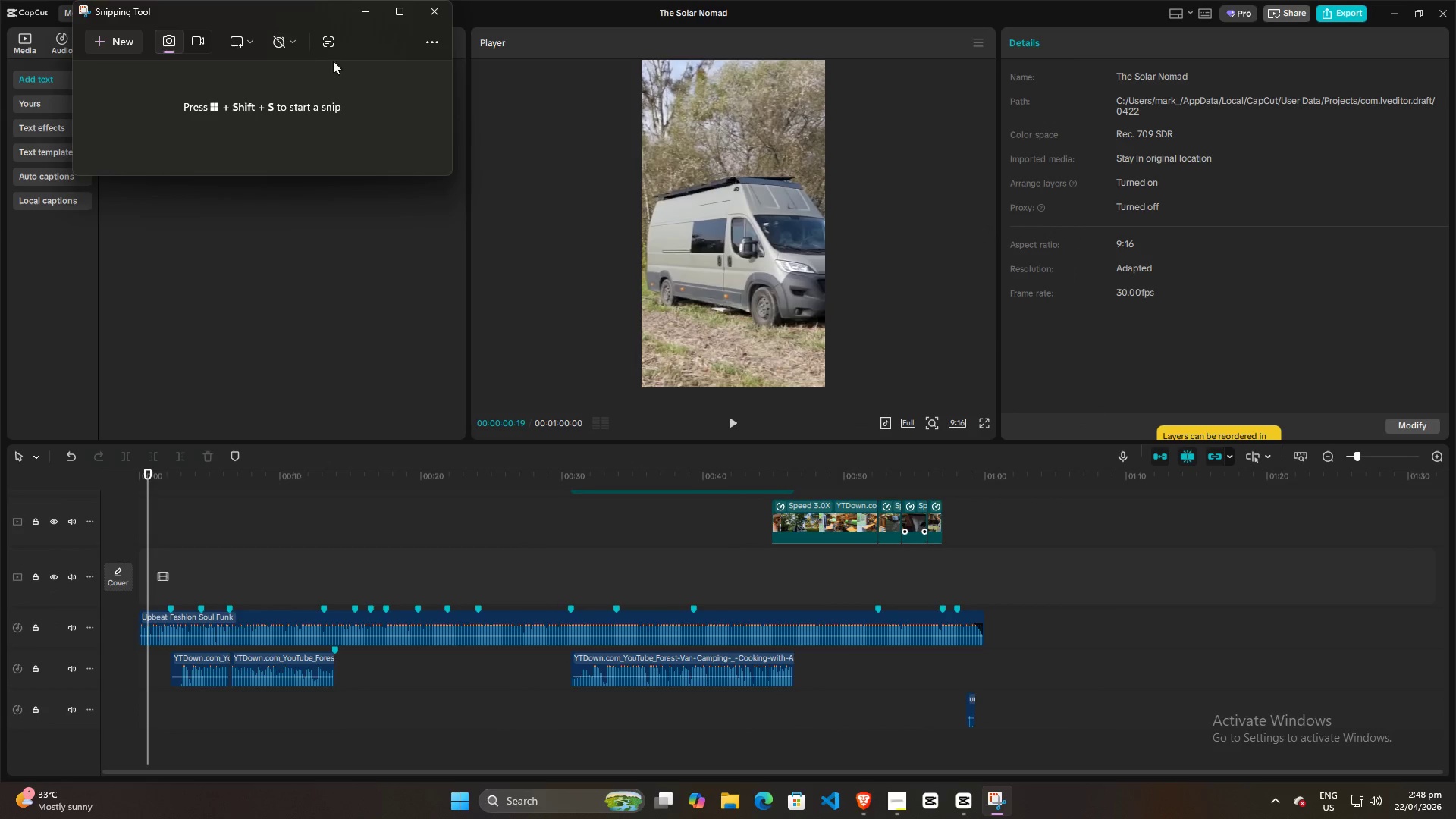 
left_click([110, 41])
 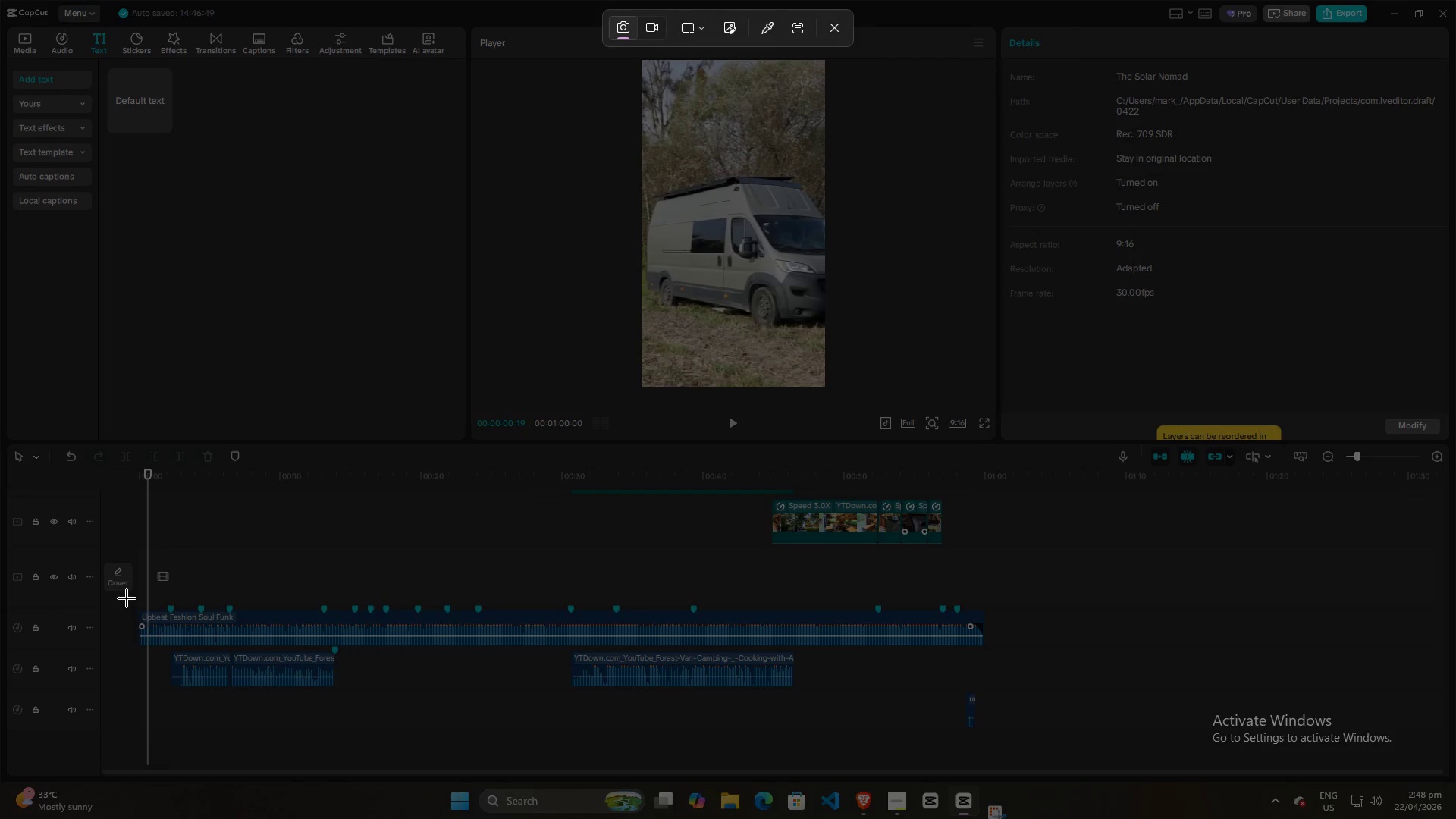 
left_click_drag(start_coordinate=[127, 598], to_coordinate=[1074, 736])
 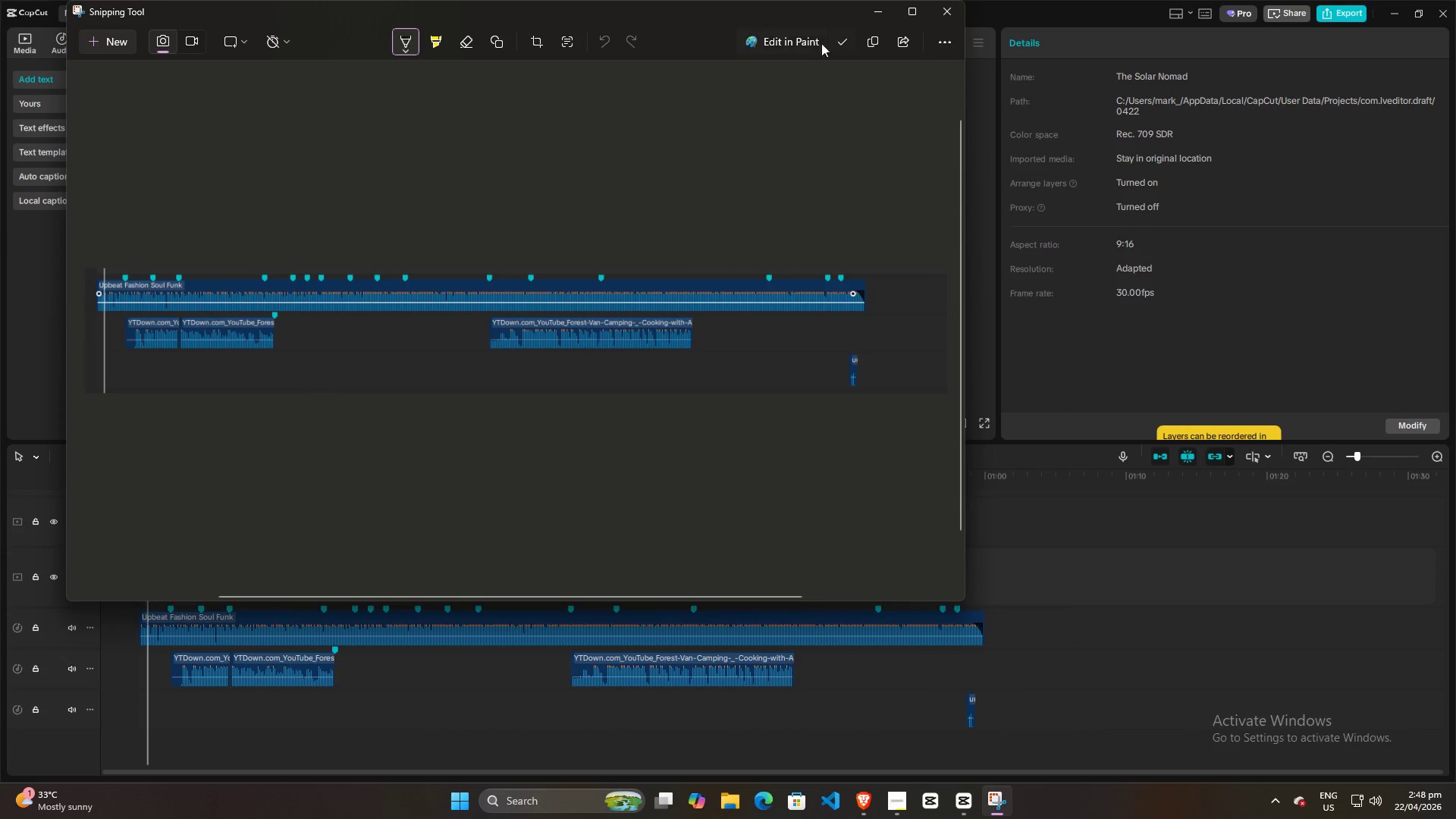 
left_click([843, 42])
 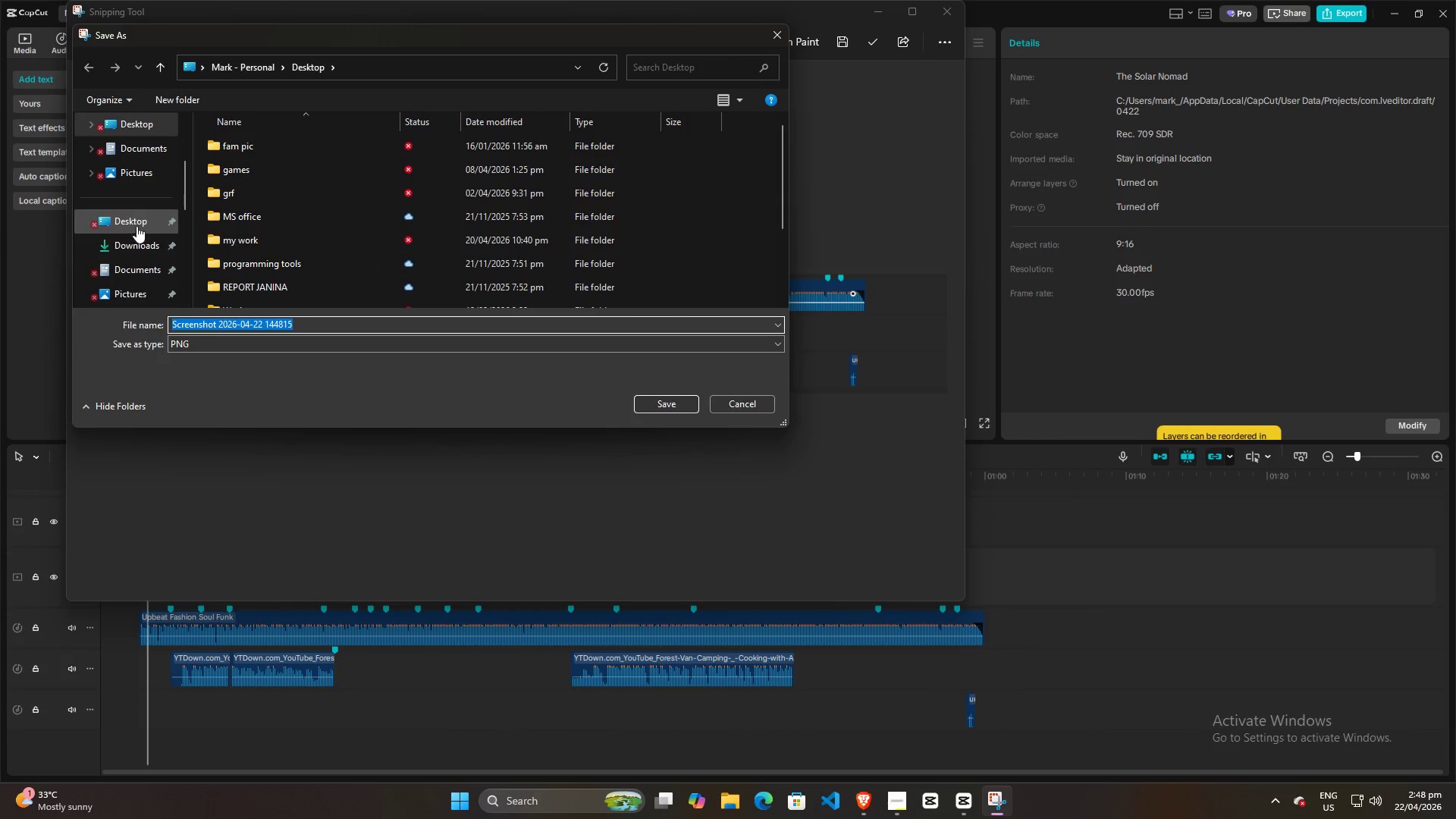 
double_click([300, 326])
 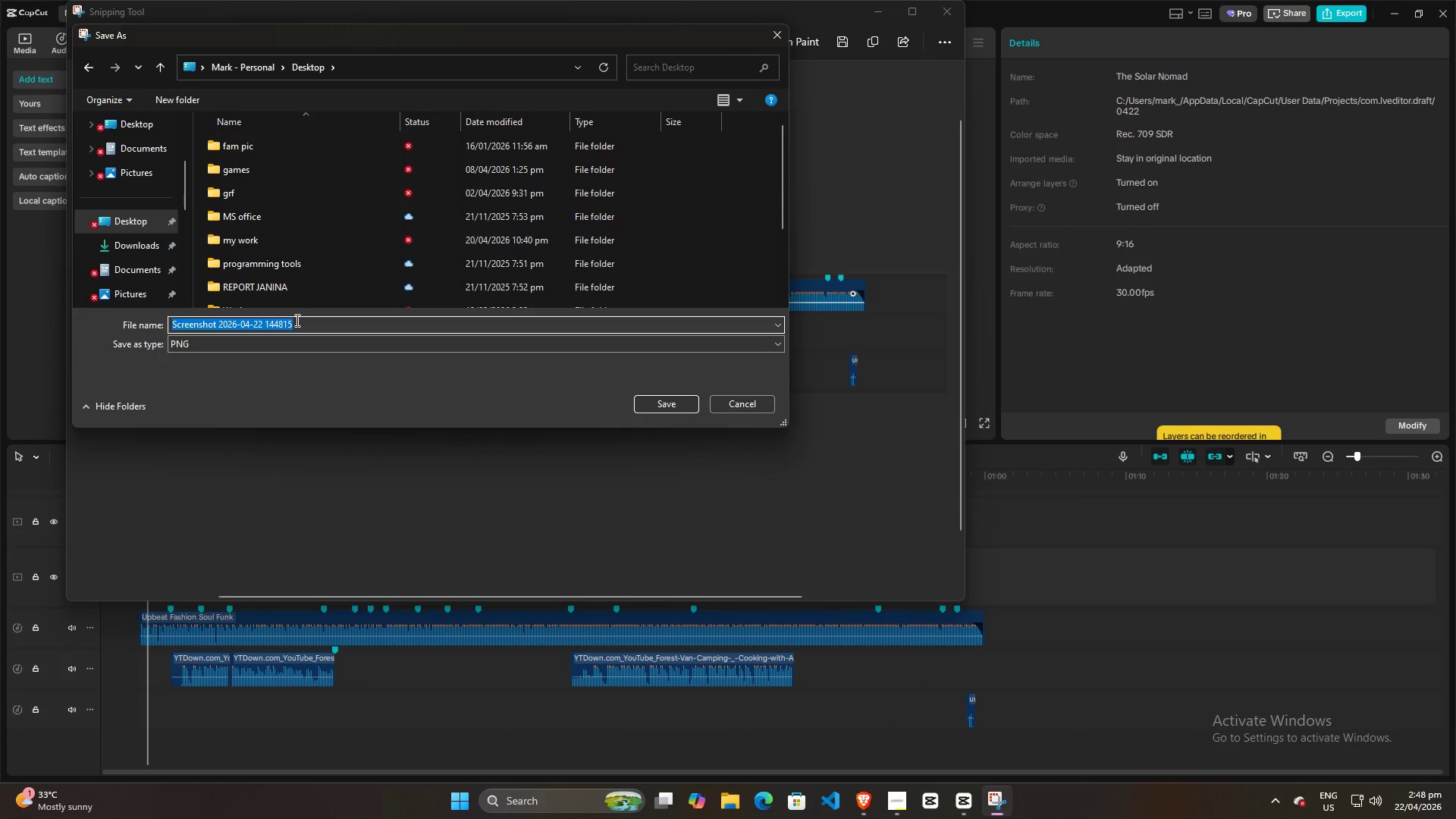 
type(solar nodam)
key(Backspace)
key(Backspace)
key(Backspace)
type(mad audio )
 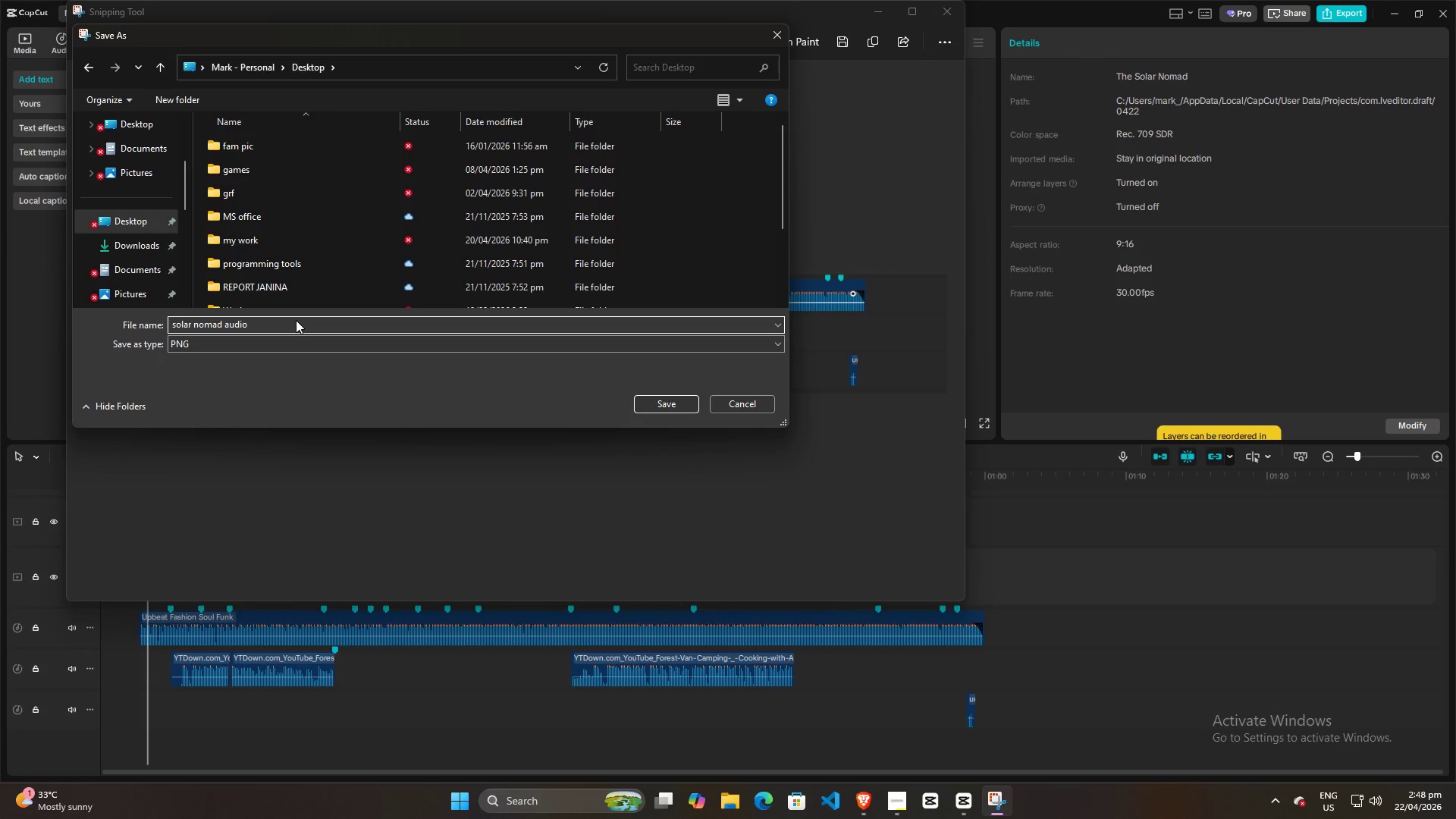 
key(ArrowUp)
 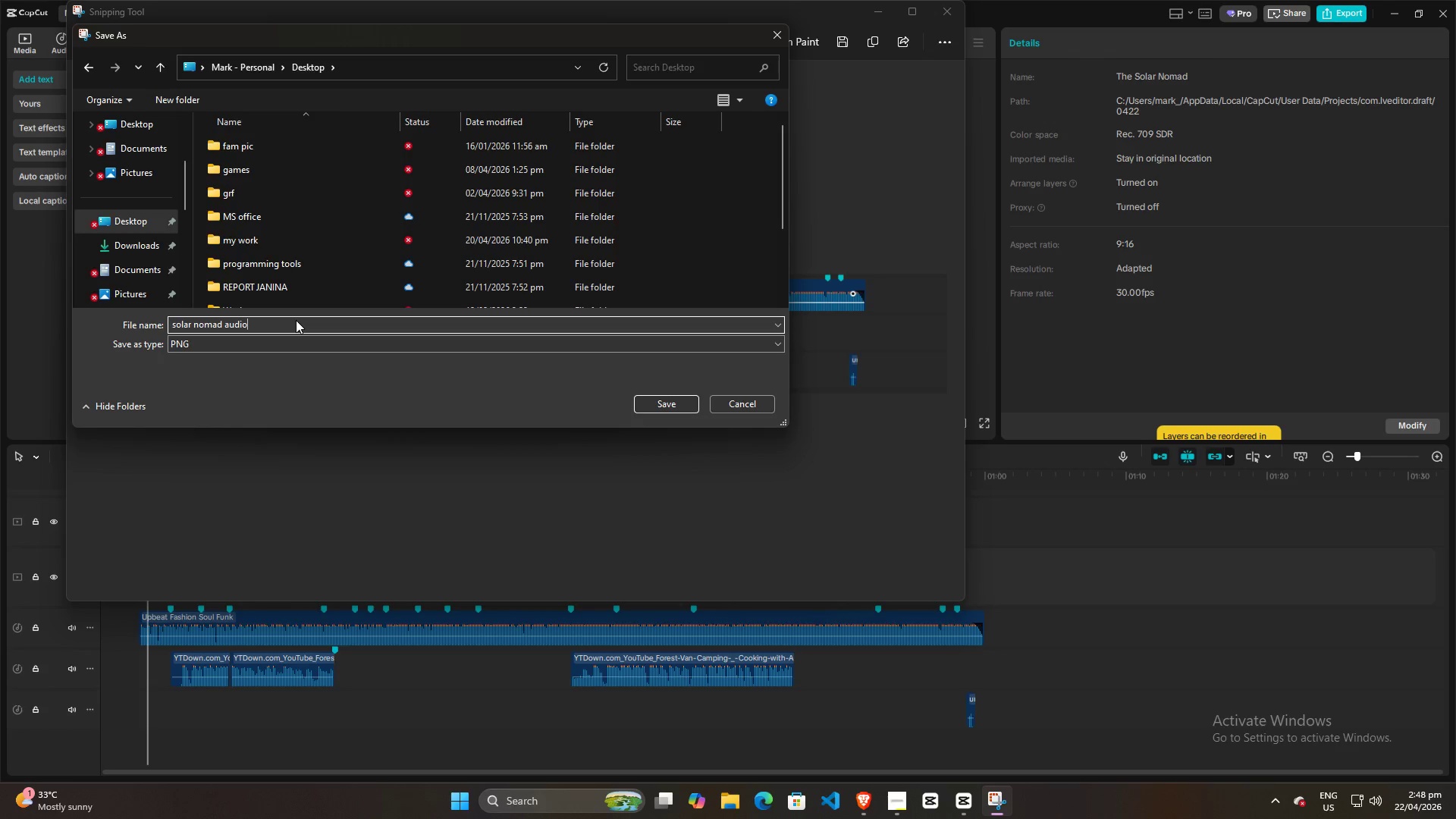 
key(ArrowLeft)
 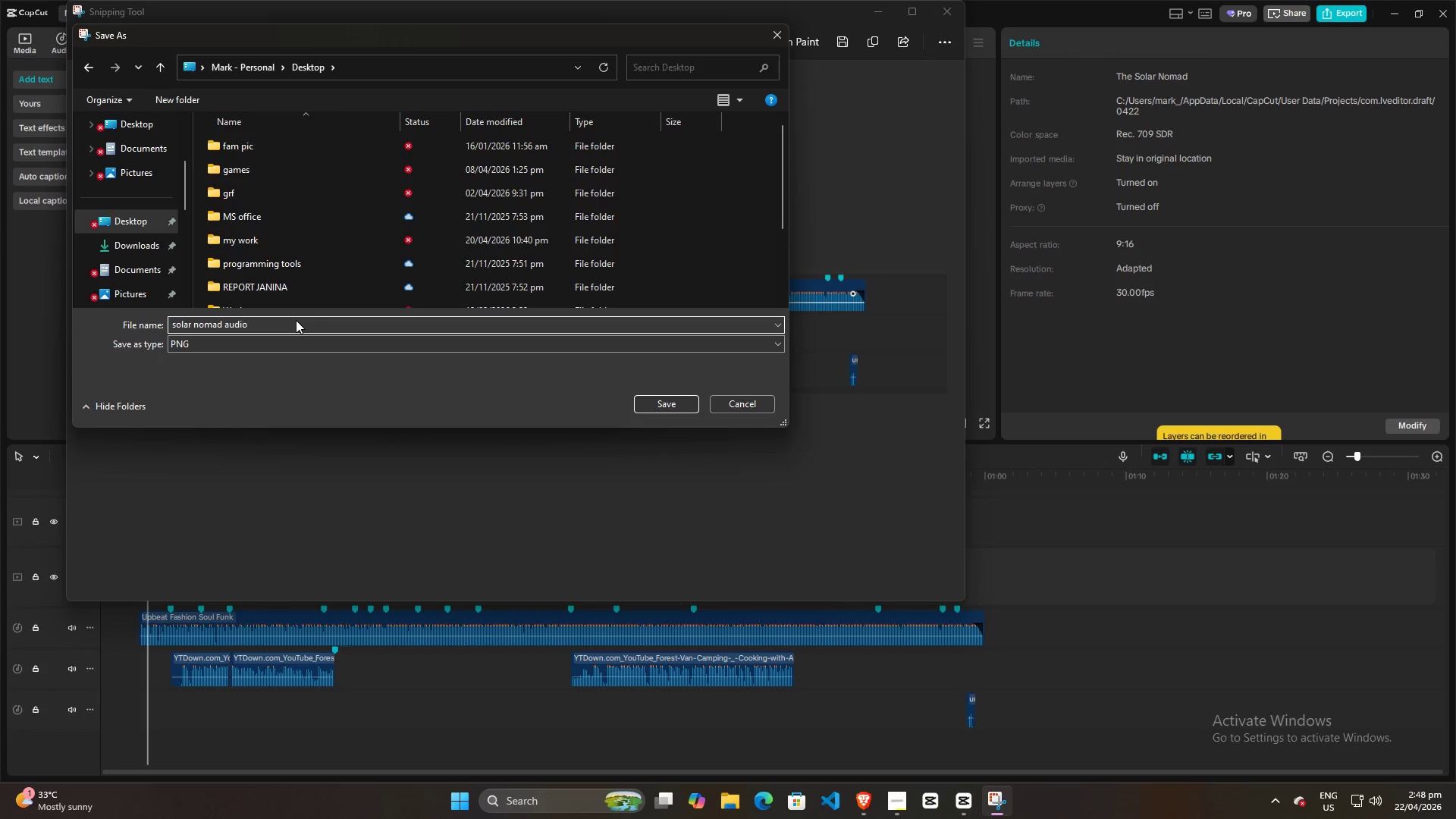 
type( timeline screenshot)
 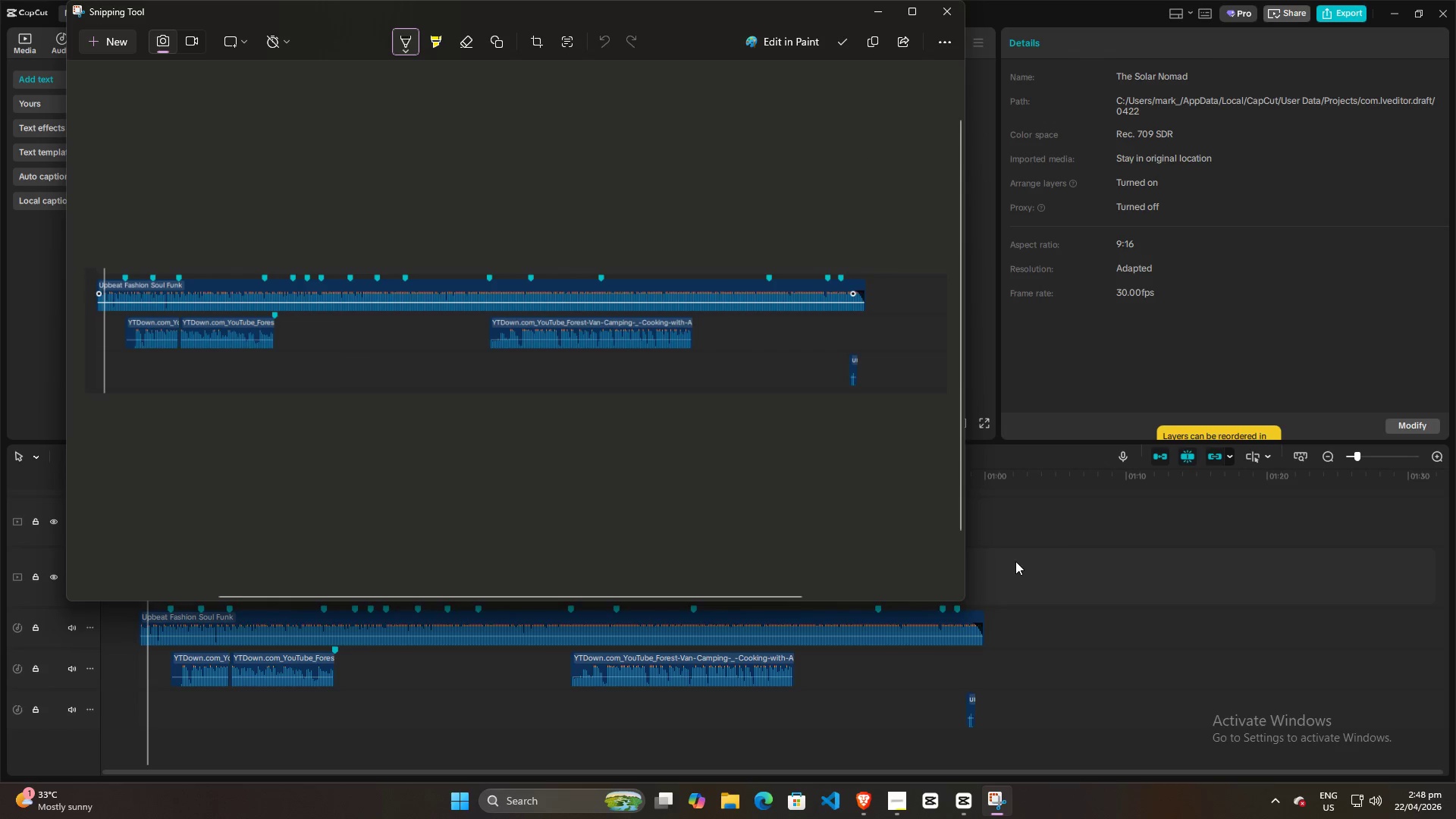 
left_click([962, 806])
 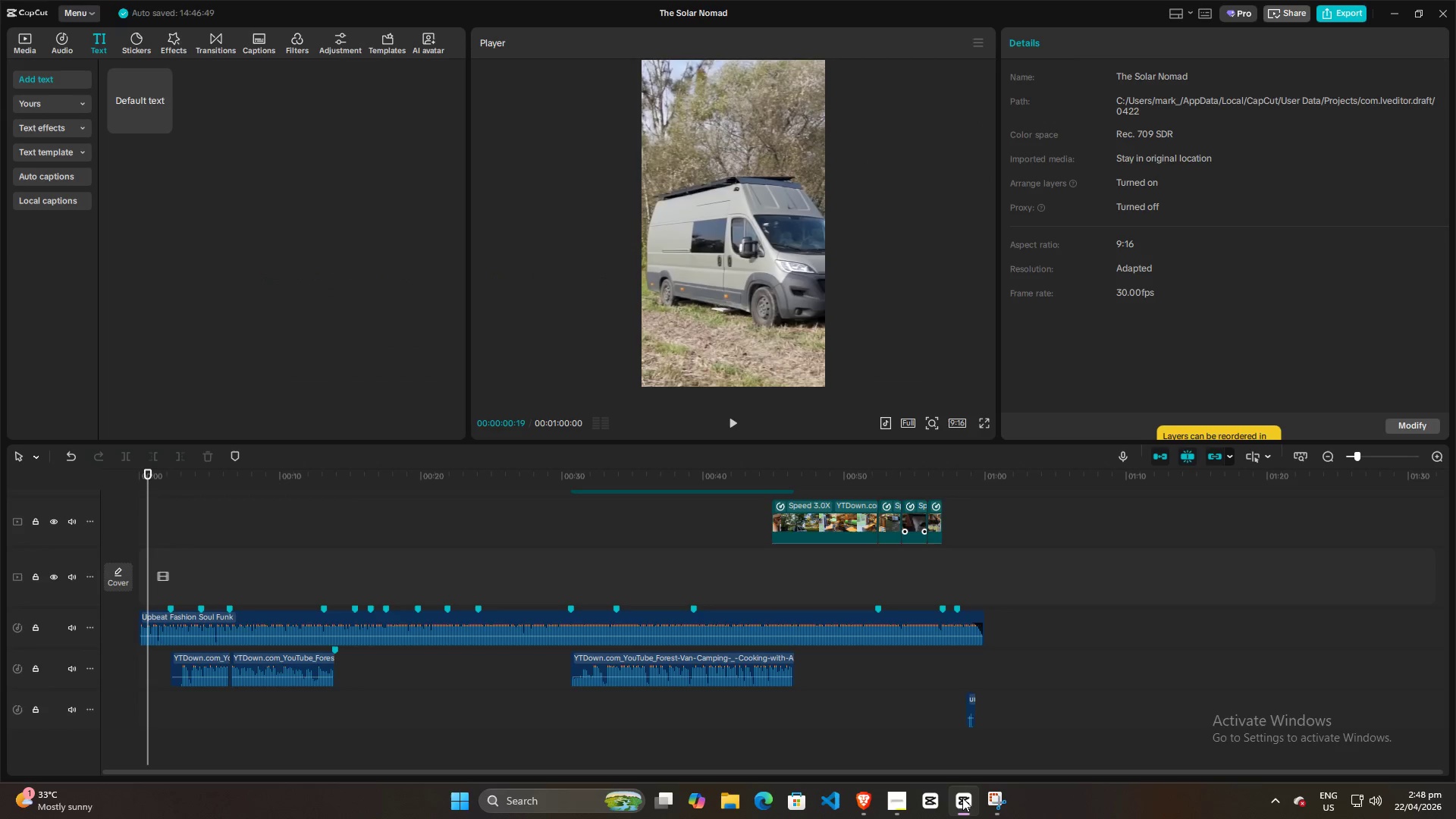 
left_click([901, 804])